 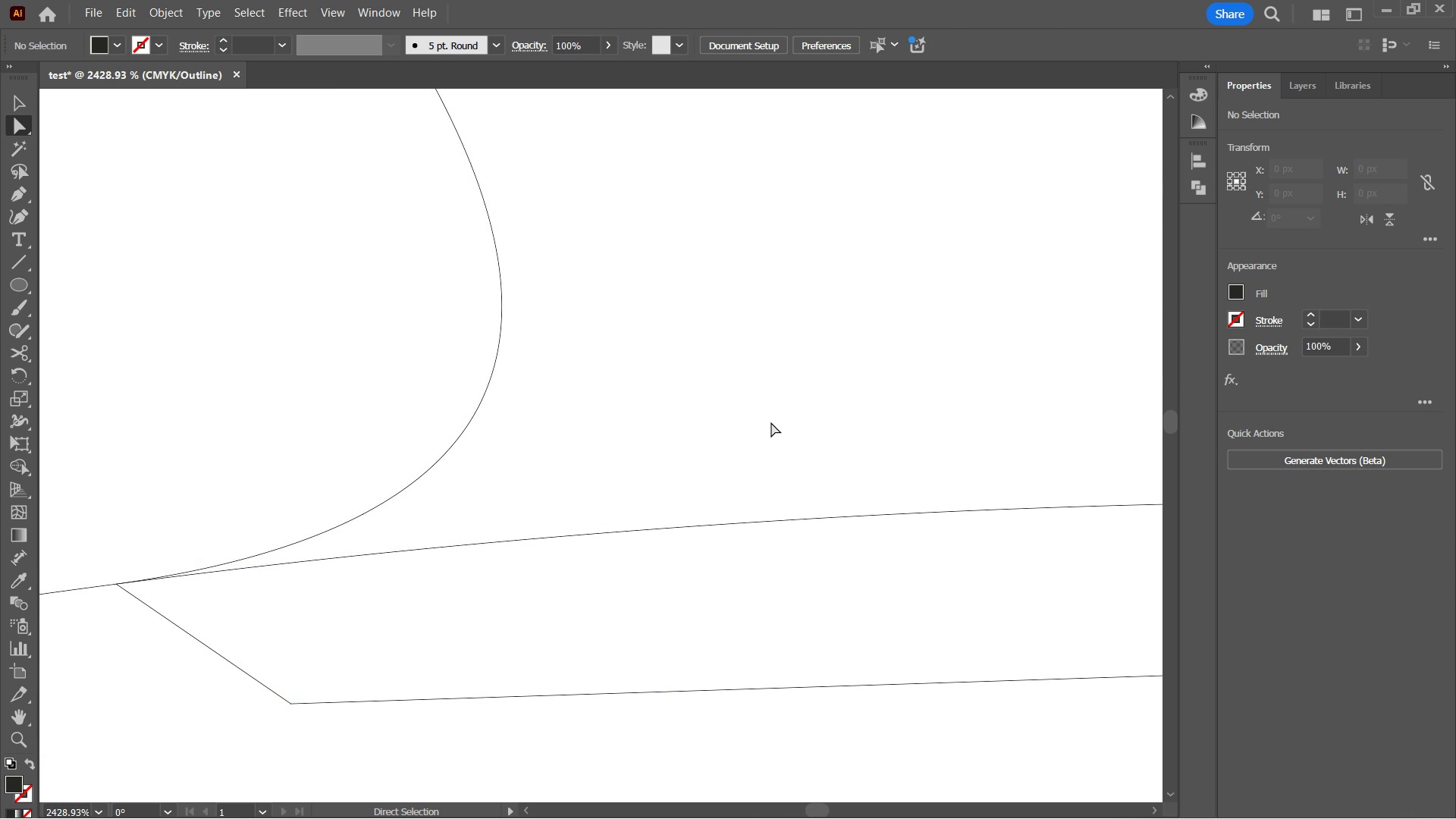 
key(Control+ControlLeft)
 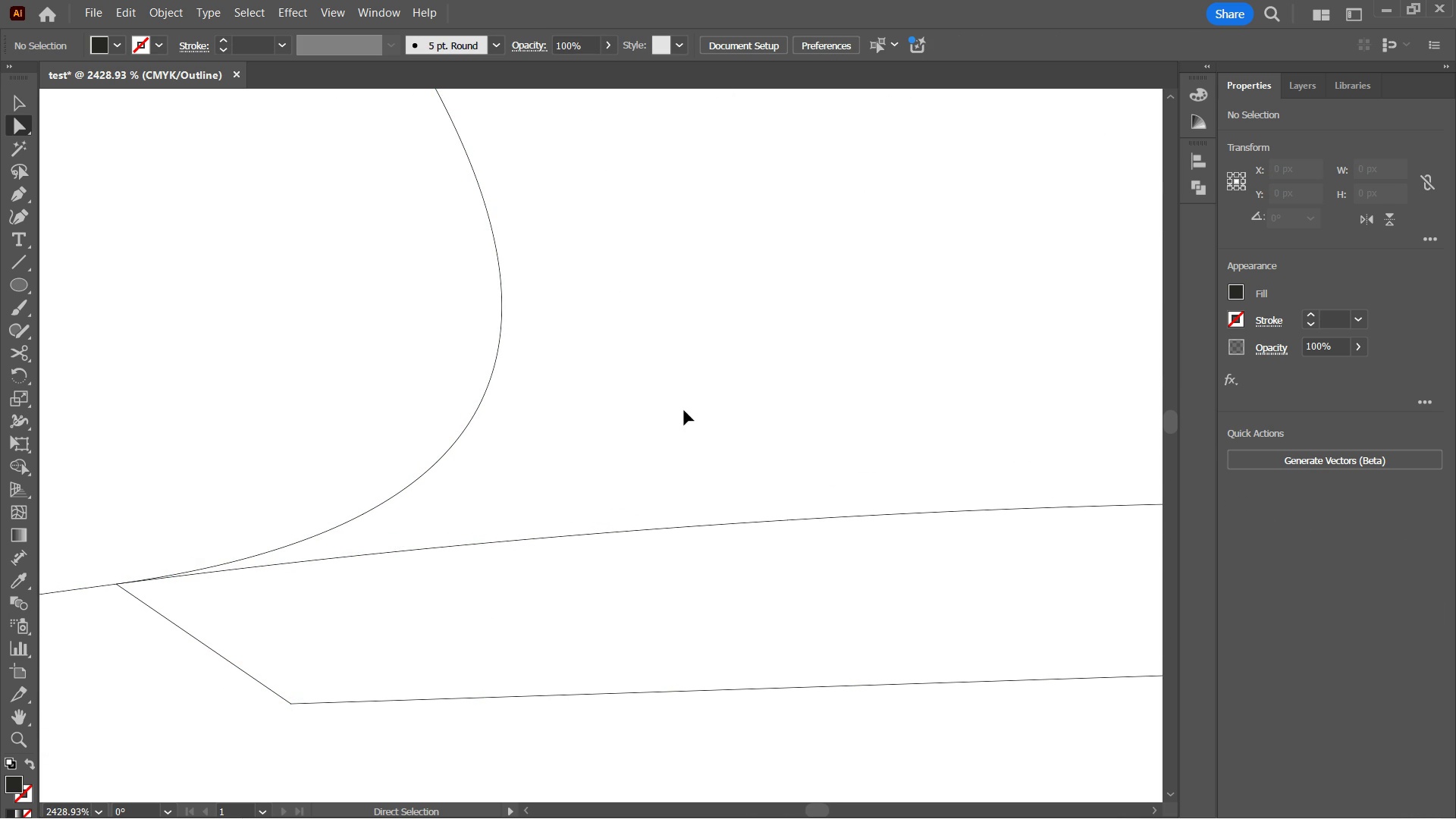 
key(Control+Y)
 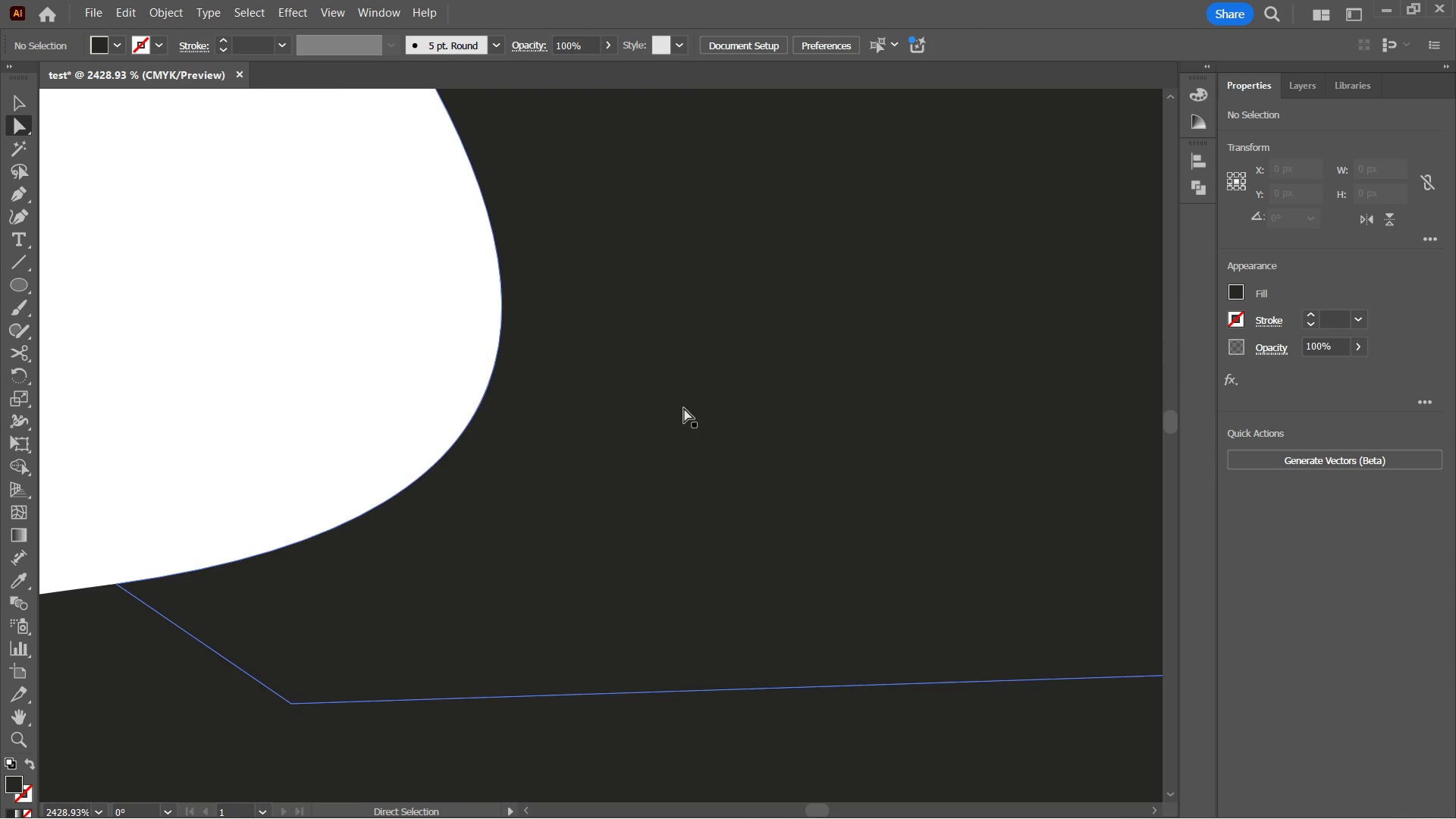 
key(Control+ControlLeft)
 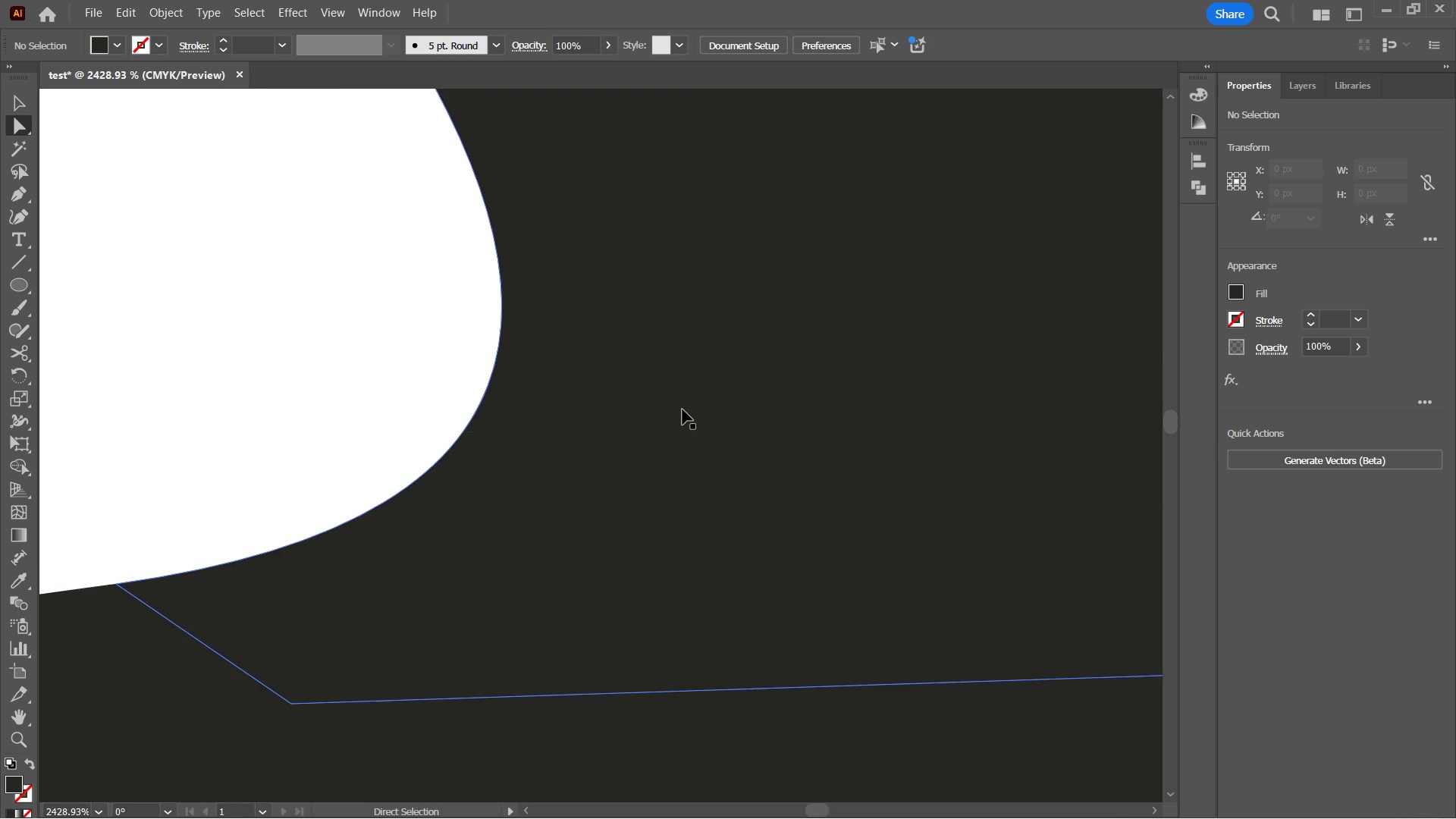 
key(Control+Y)